 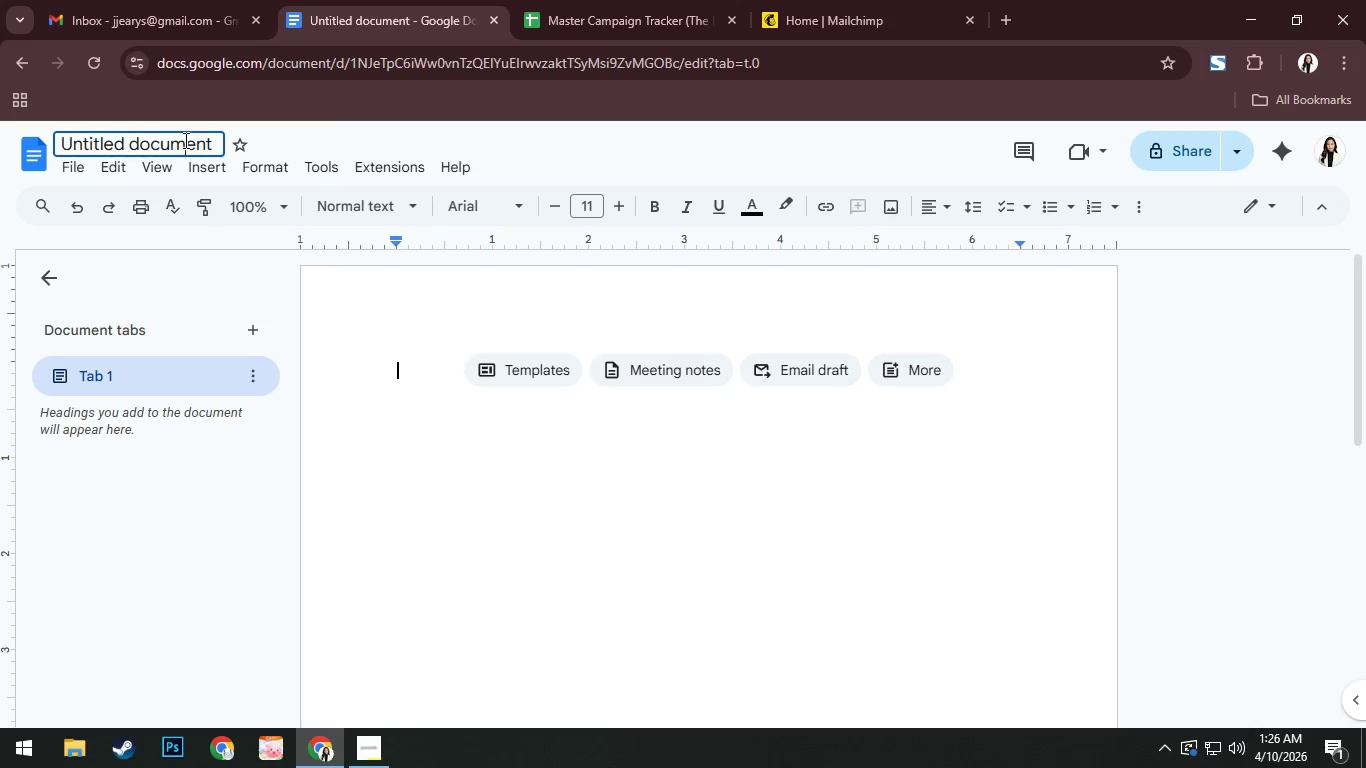 
key(Control+A)
 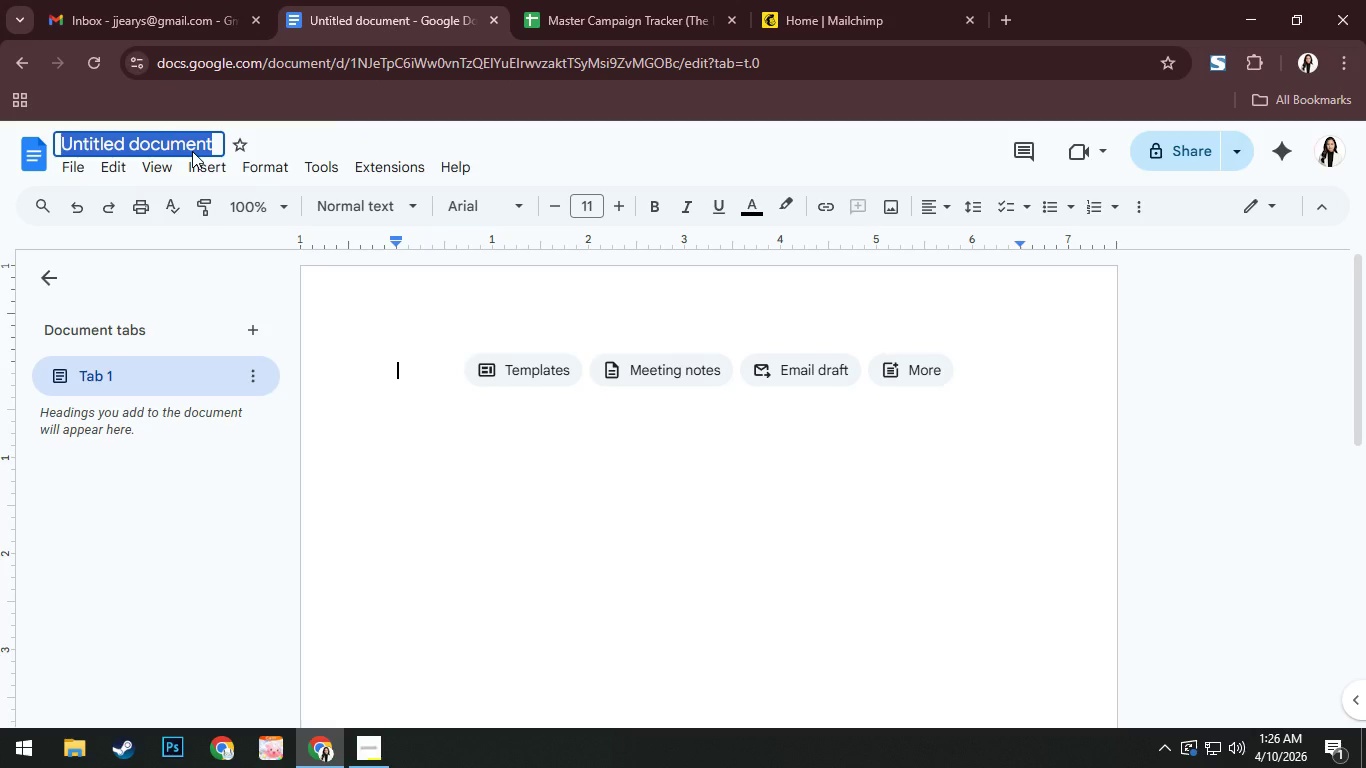 
key(Control+C)
 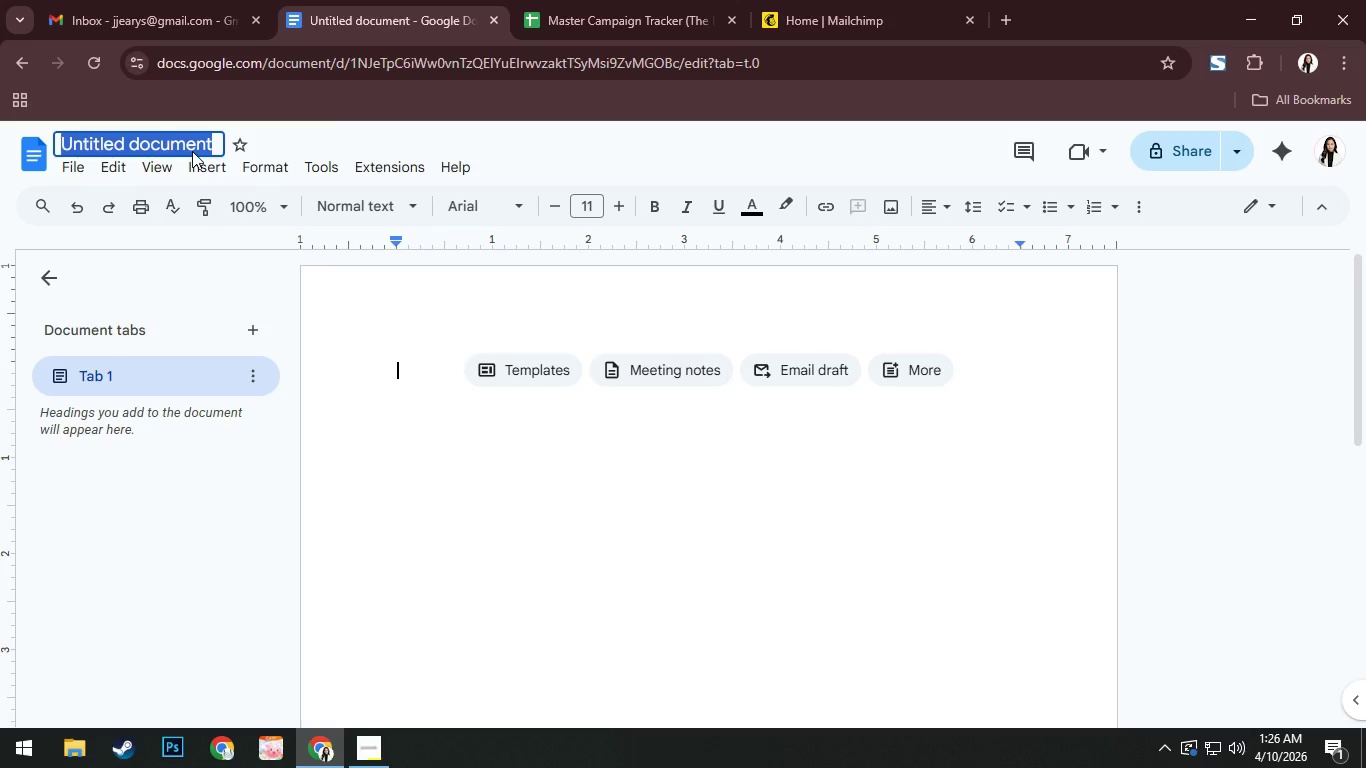 
key(Control+V)
 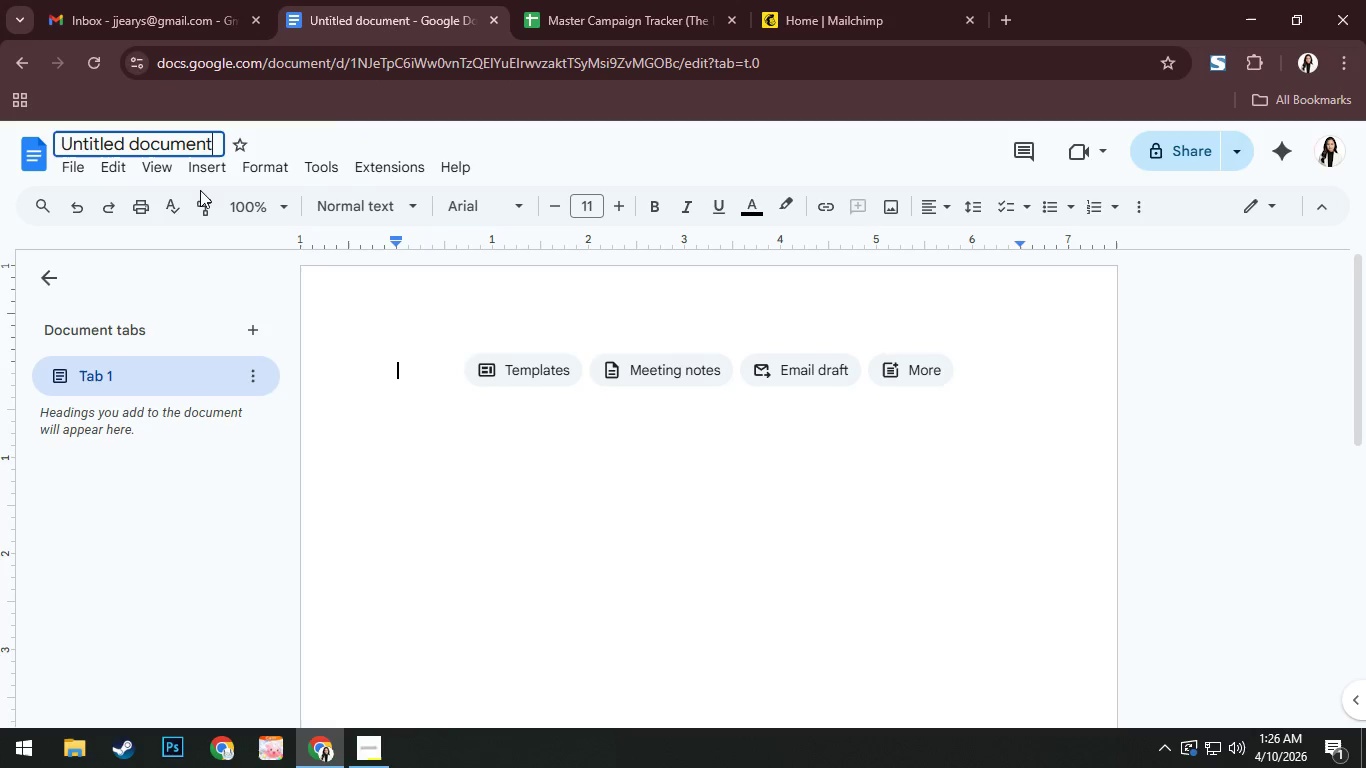 
key(Control+V)
 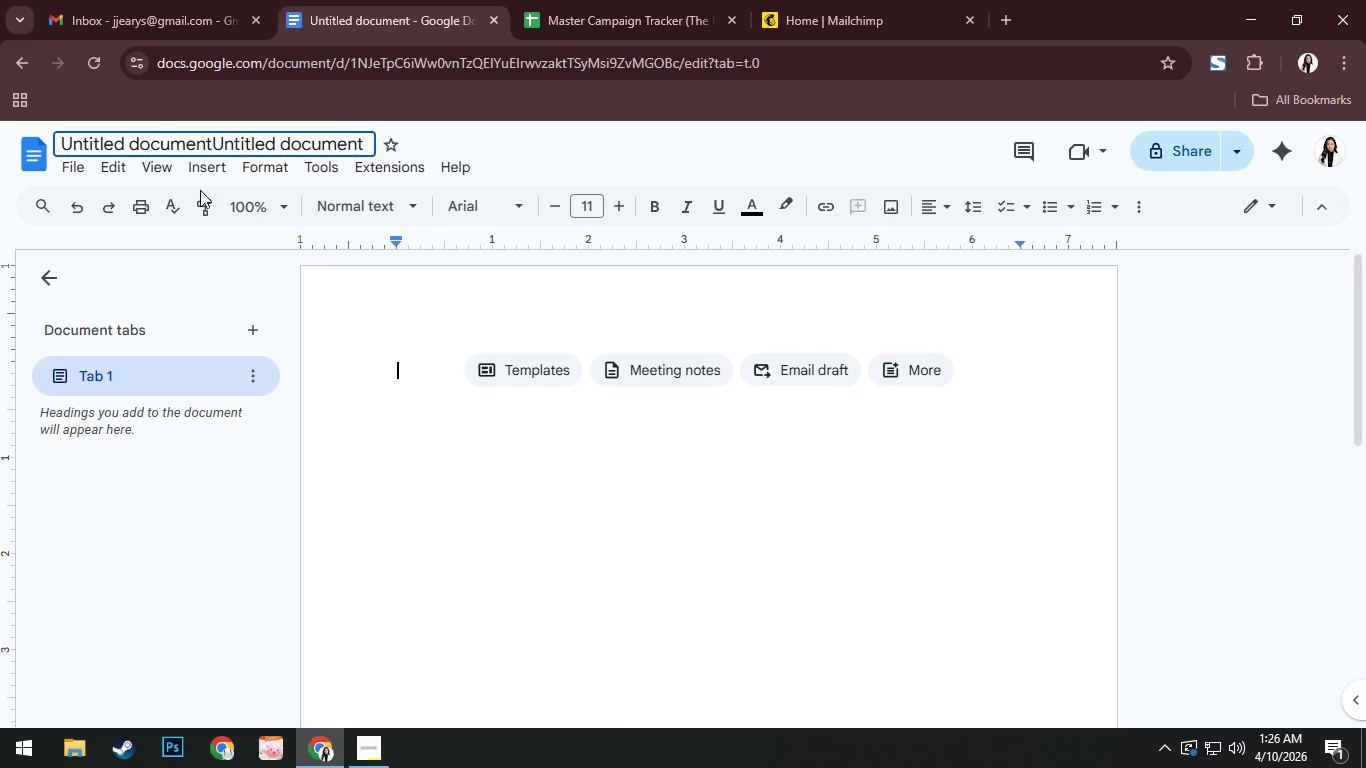 
hold_key(key=AltLeft, duration=0.53)
 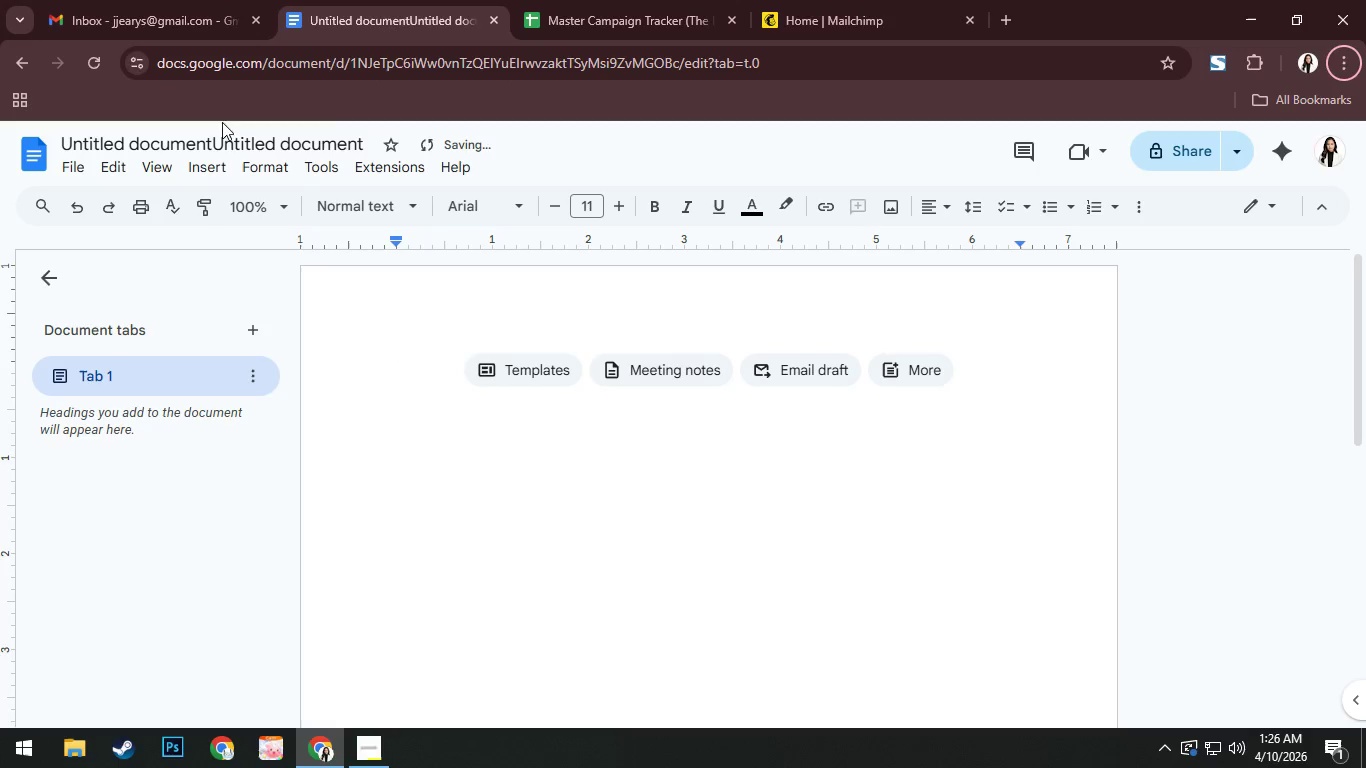 
left_click([235, 138])
 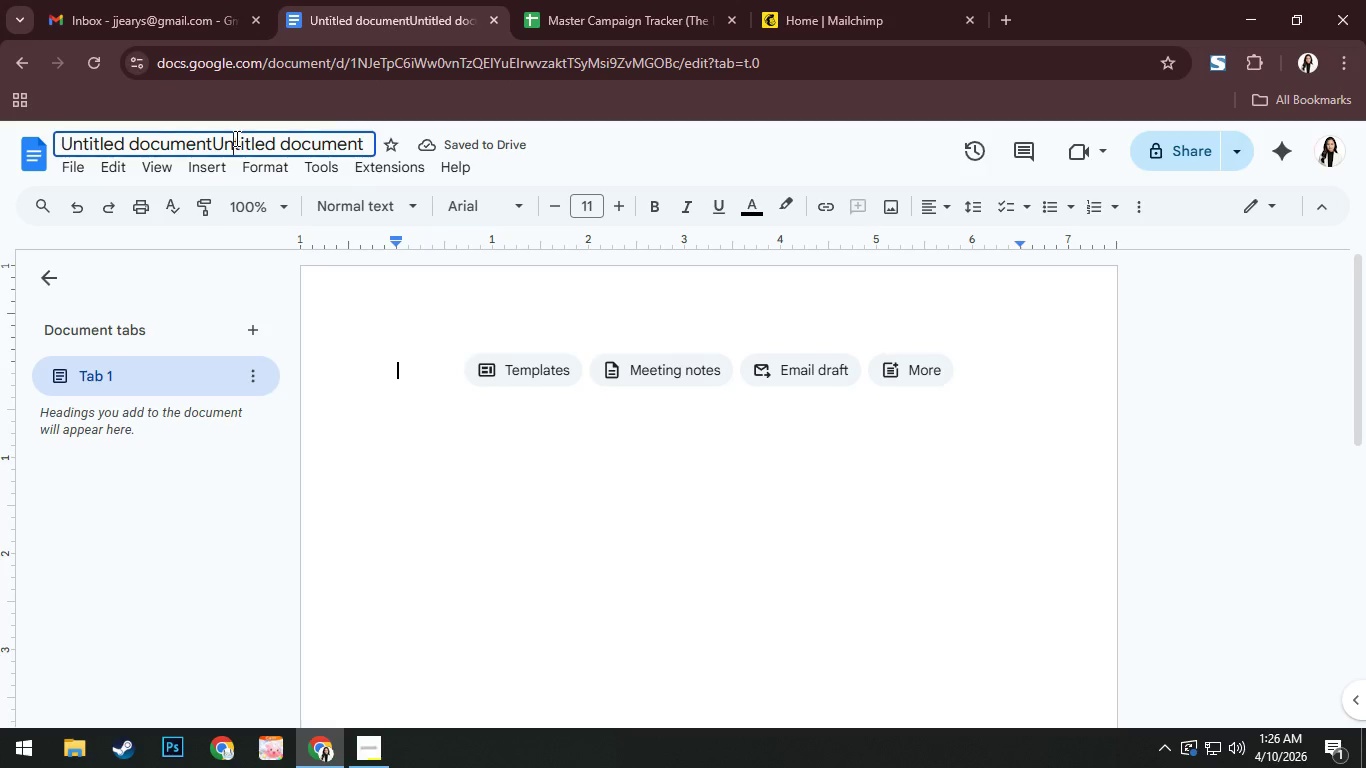 
hold_key(key=ControlLeft, duration=1.5)
left_click([228, 141])
 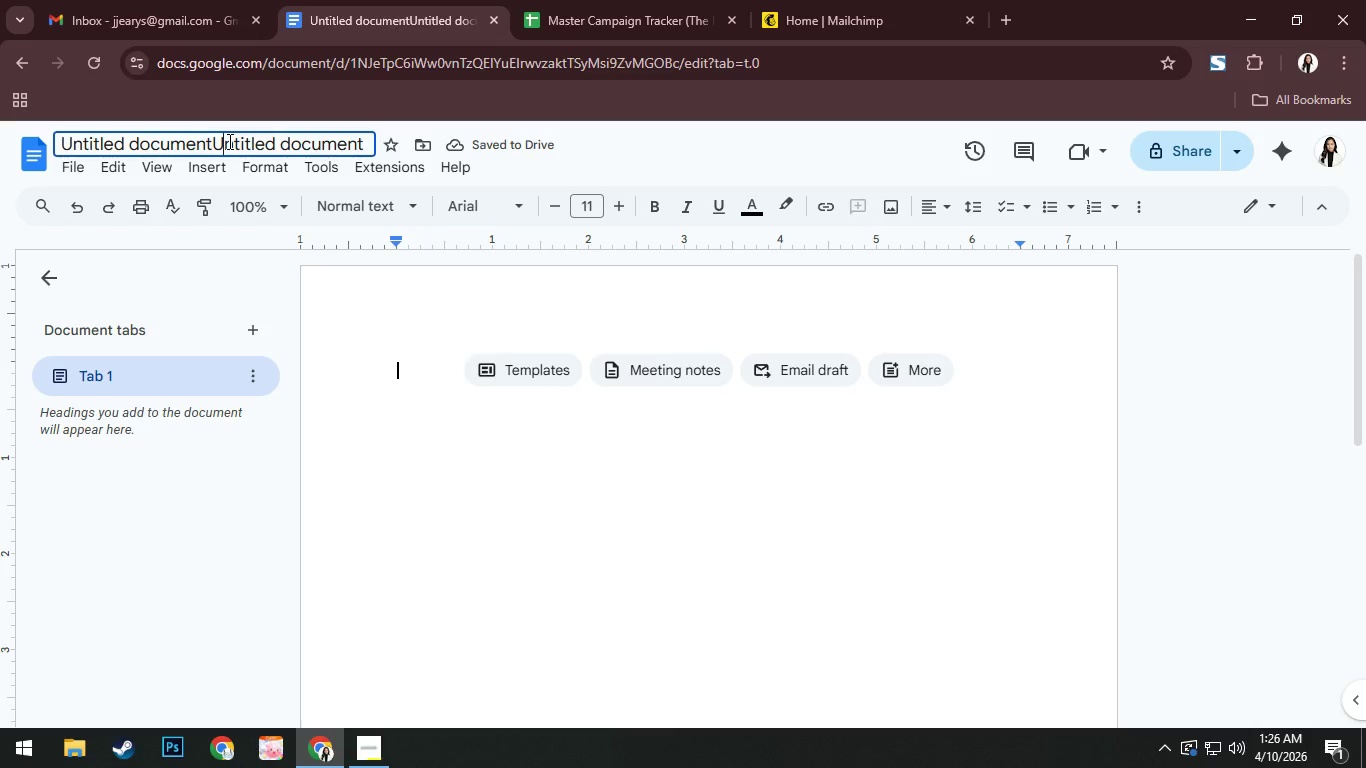 
key(Control+A)
 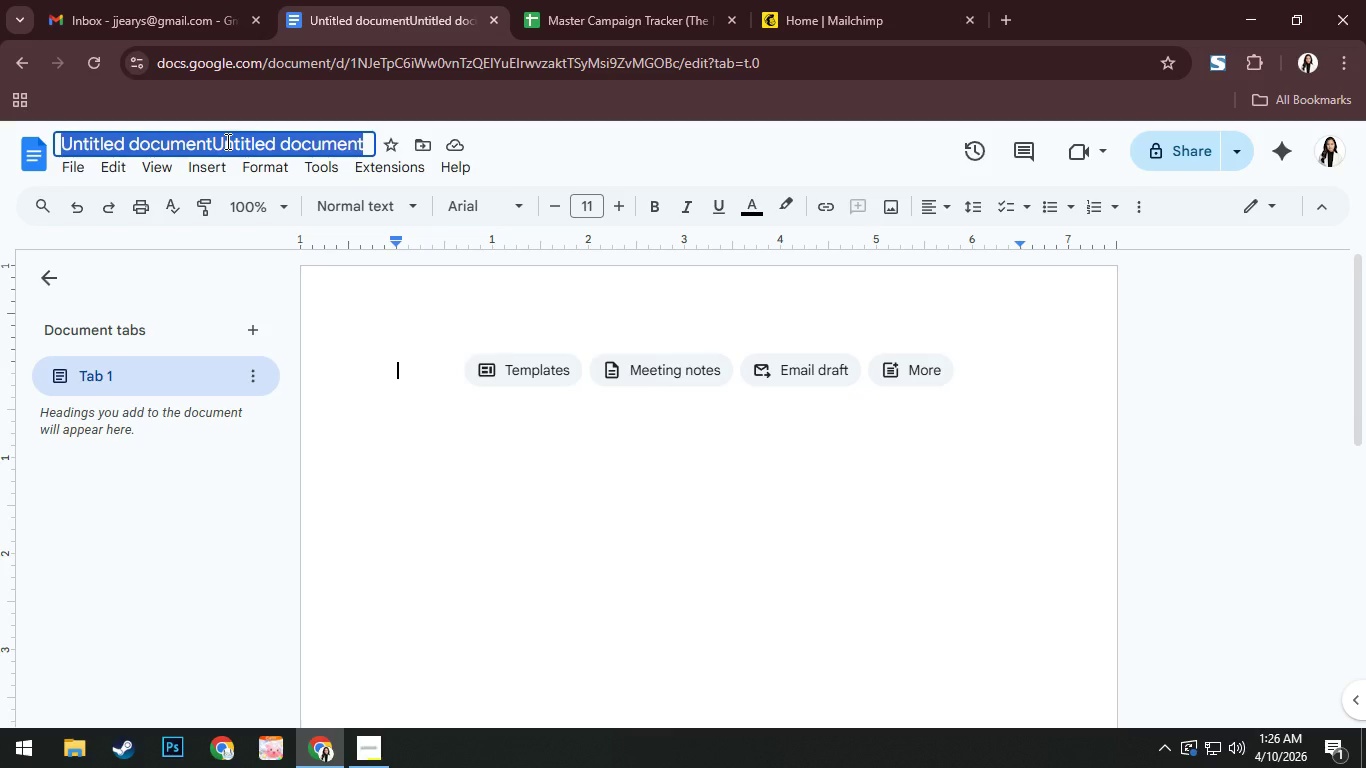 
key(Alt+AltLeft)
 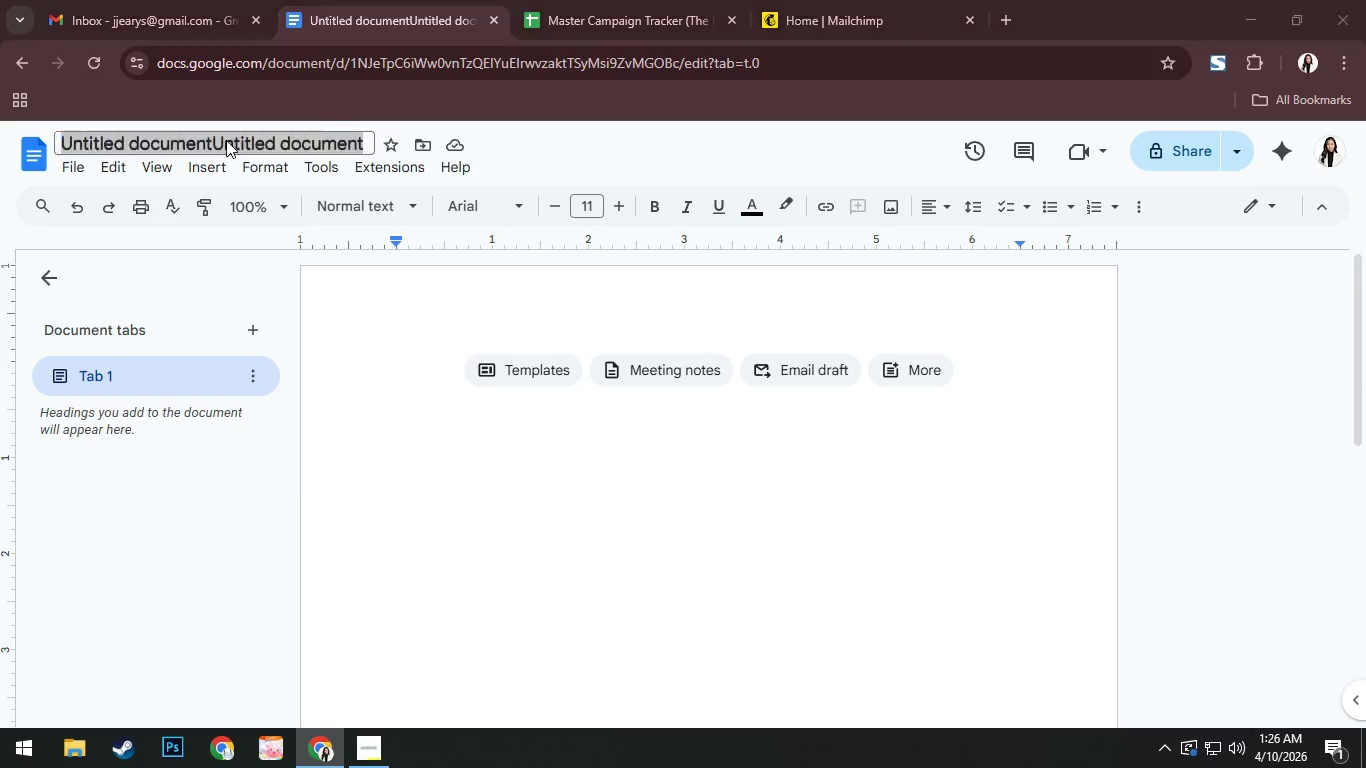 
key(Alt+Tab)